 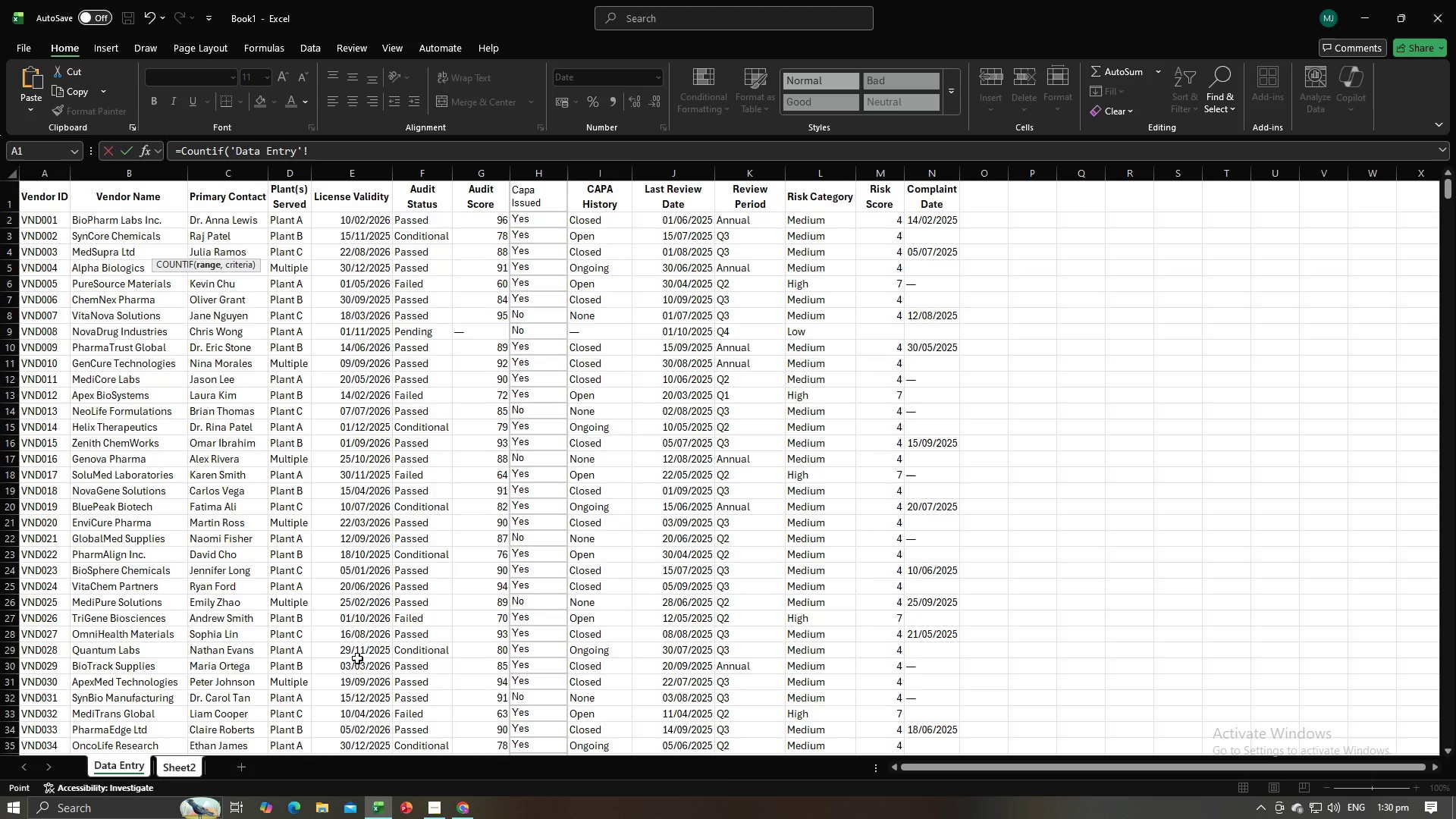 
left_click_drag(start_coordinate=[592, 220], to_coordinate=[607, 508])
 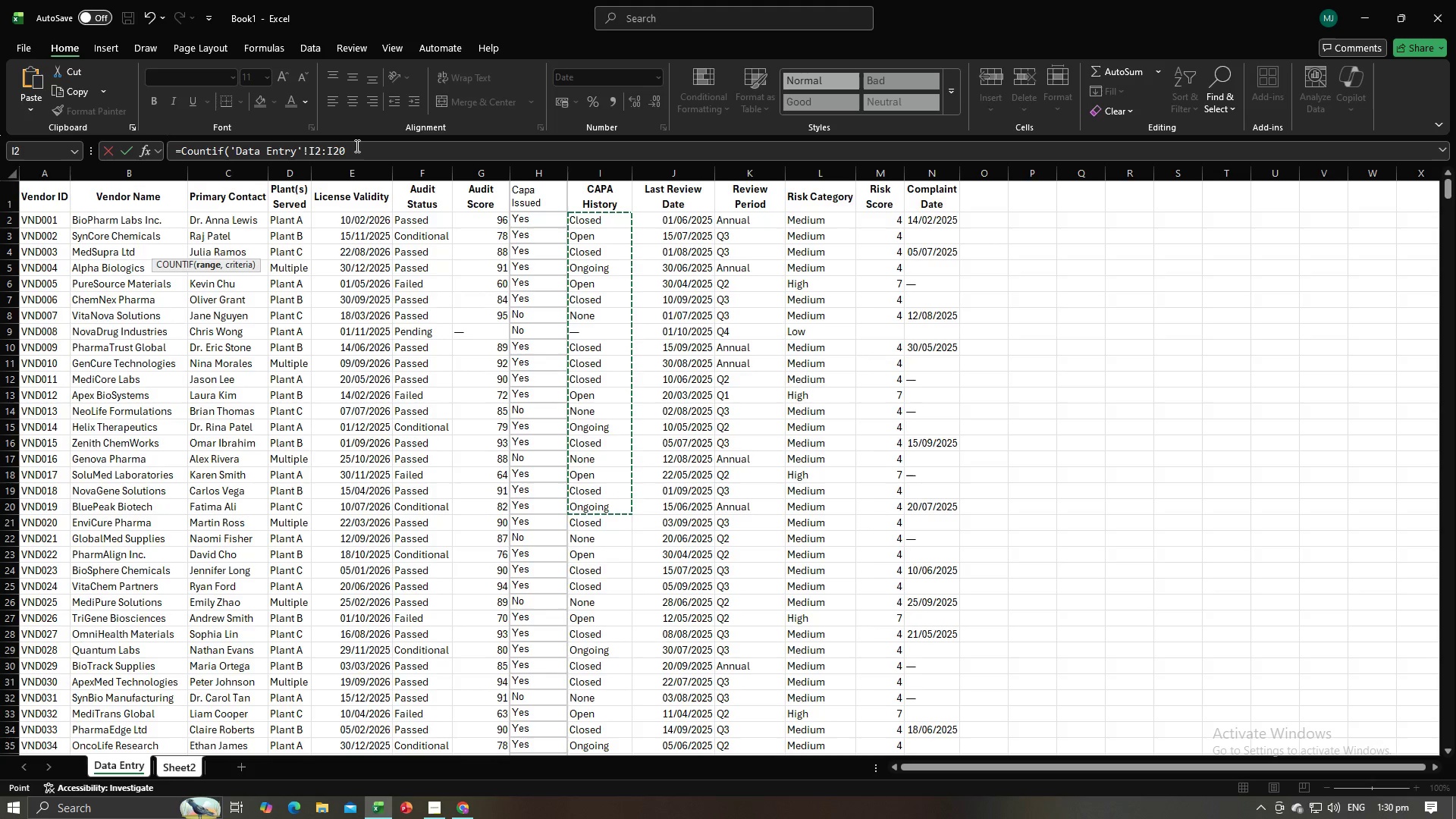 
left_click([356, 146])
 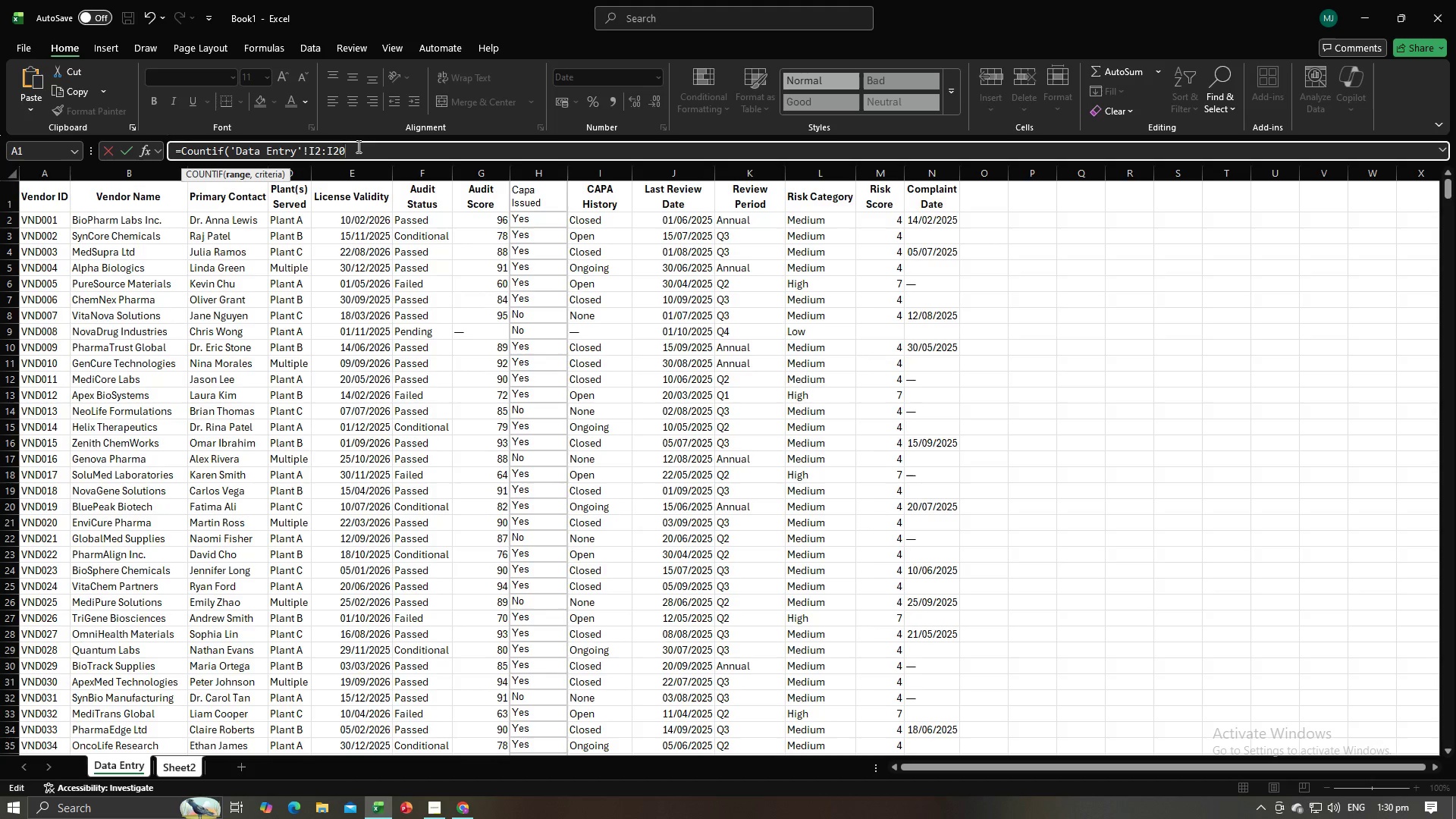 
key(Backspace)
 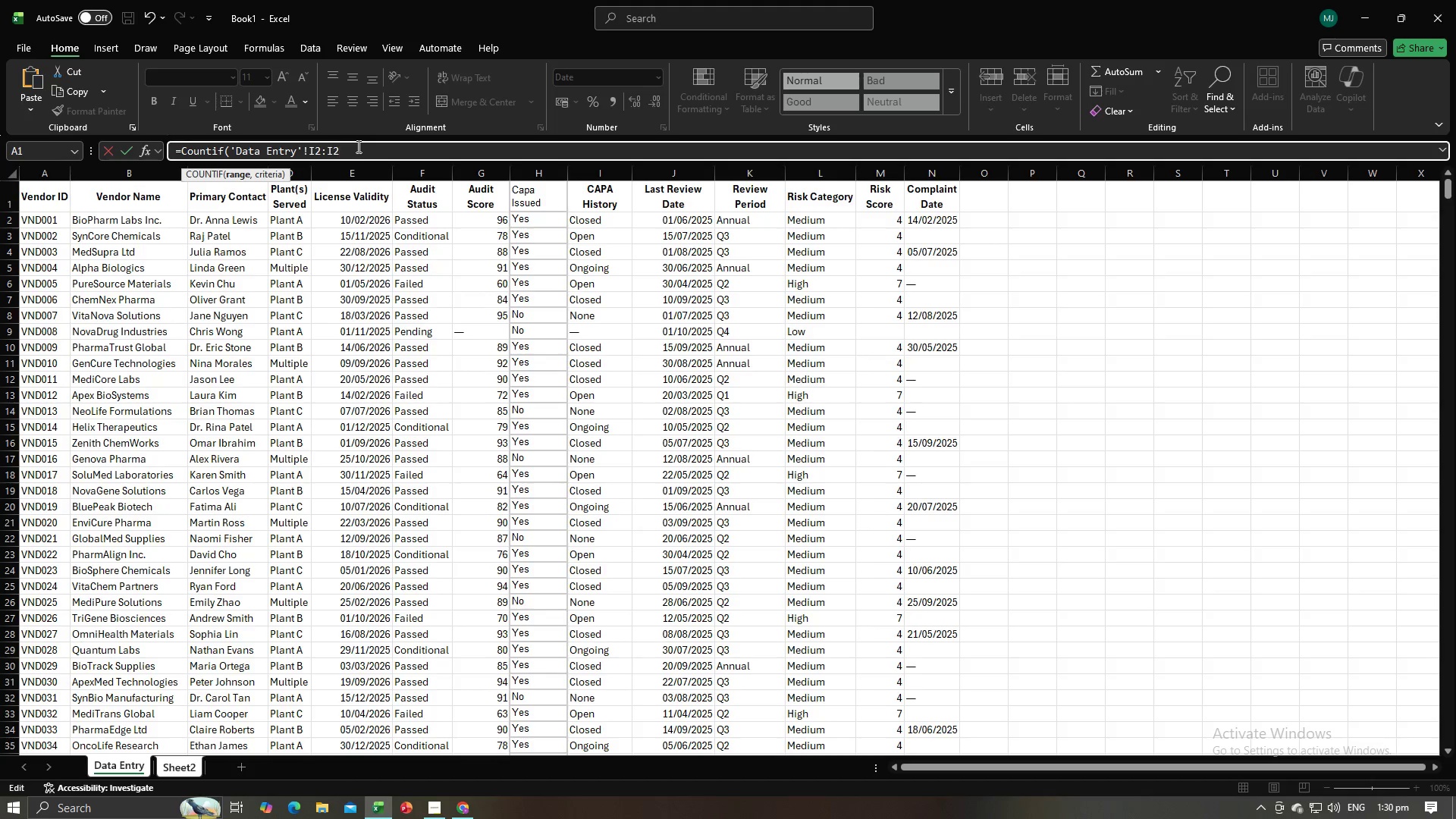 
key(Backspace)
 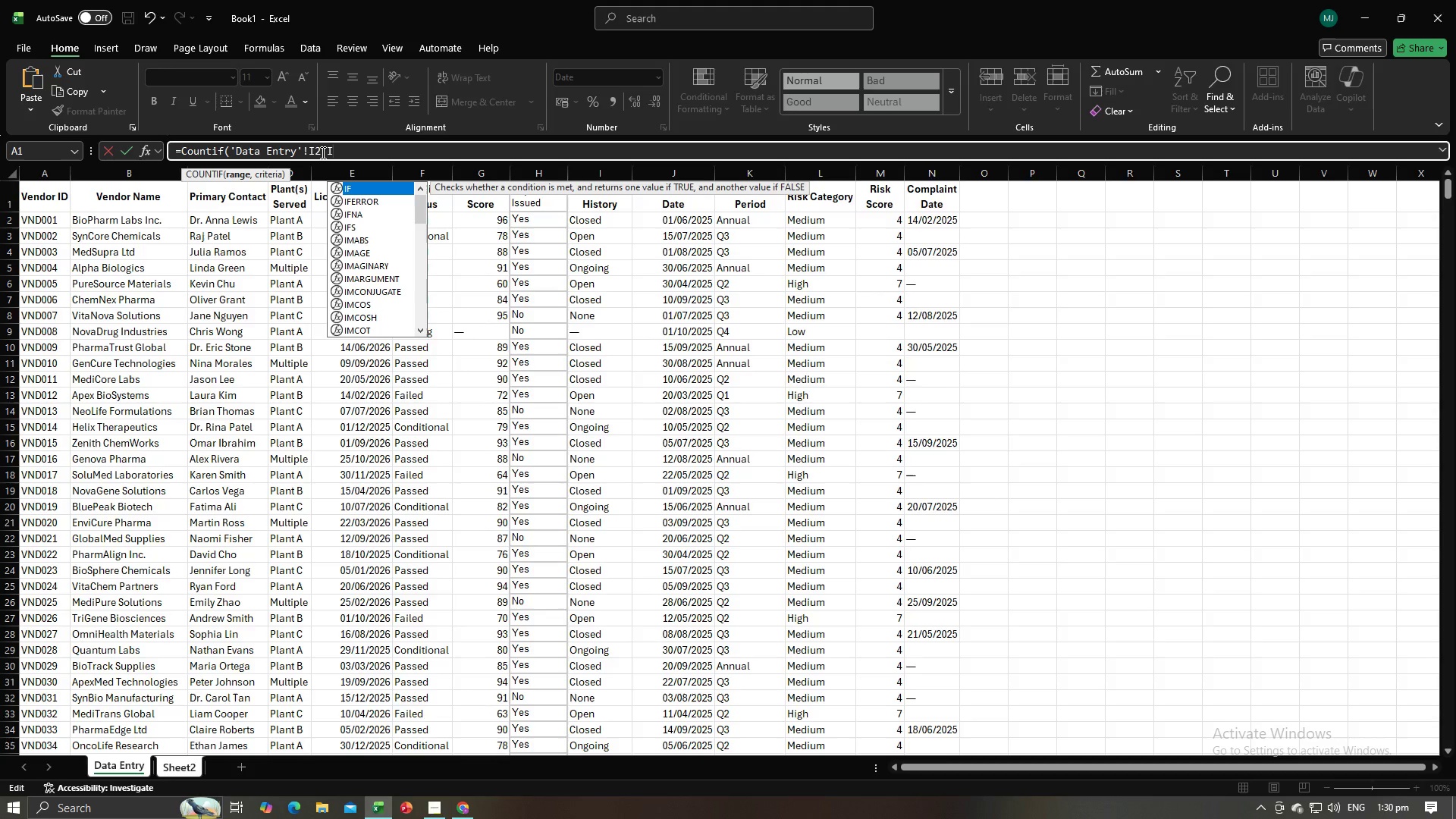 
left_click([318, 151])
 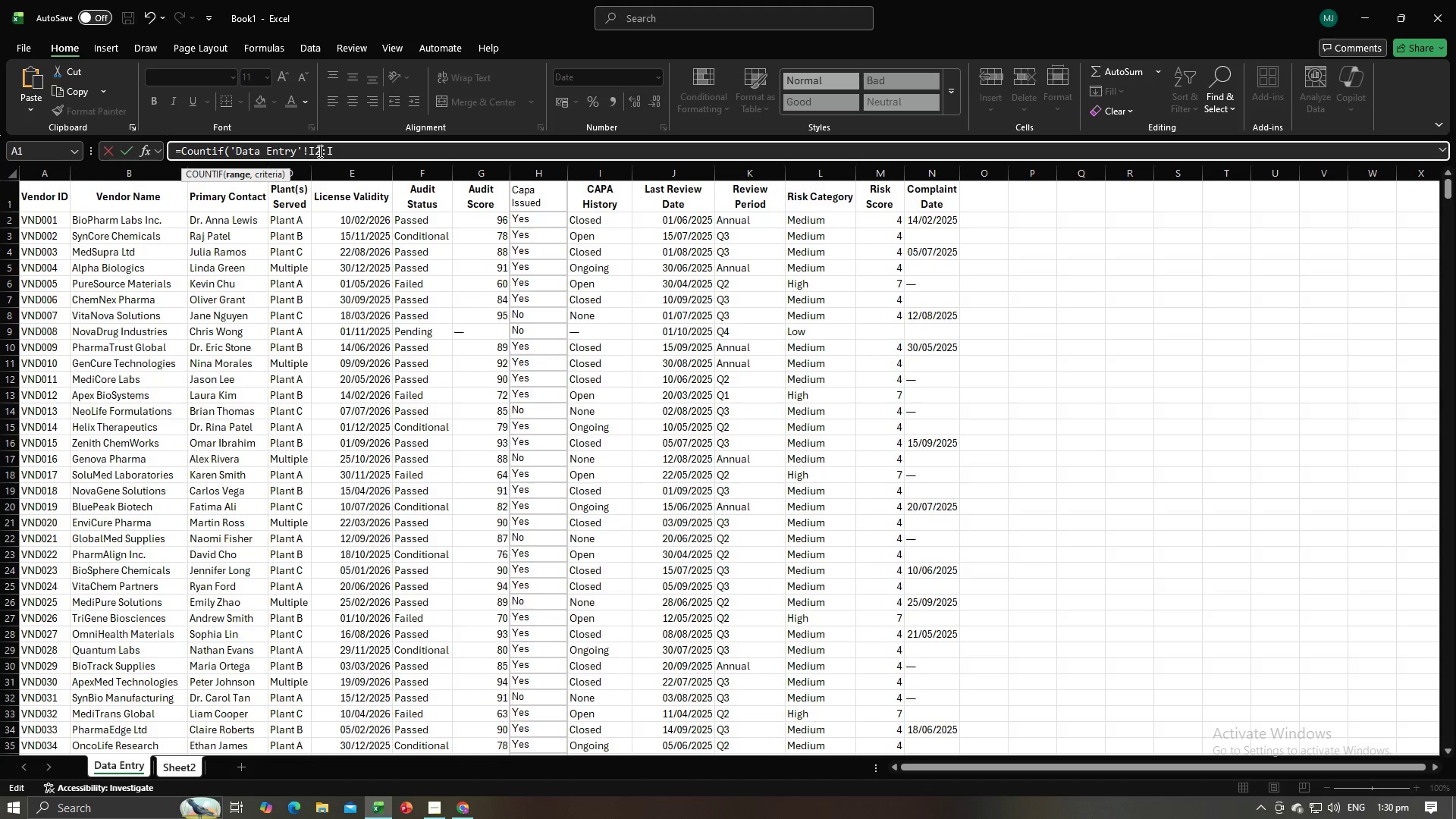 
key(Backspace)
 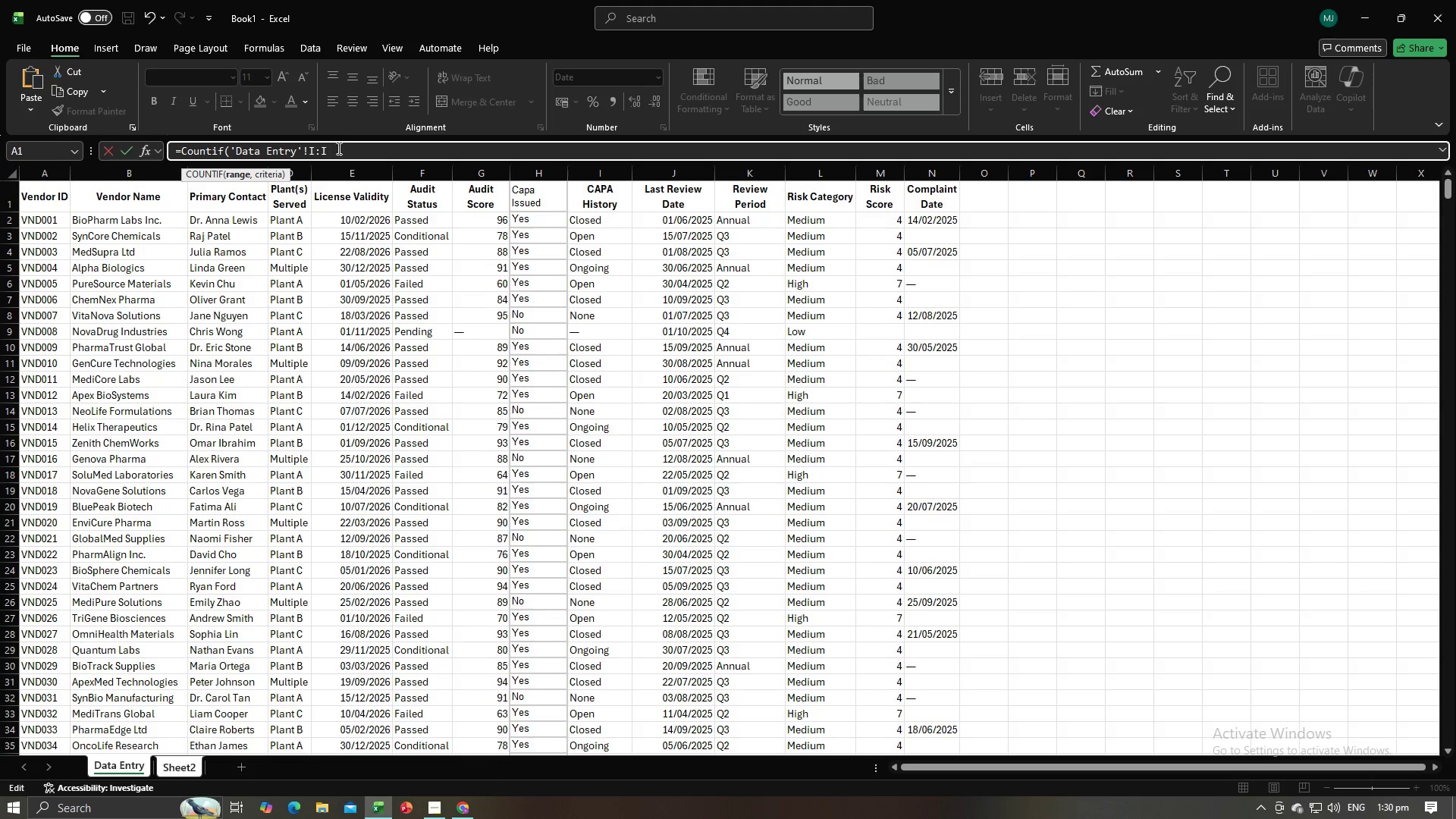 
left_click([355, 145])
 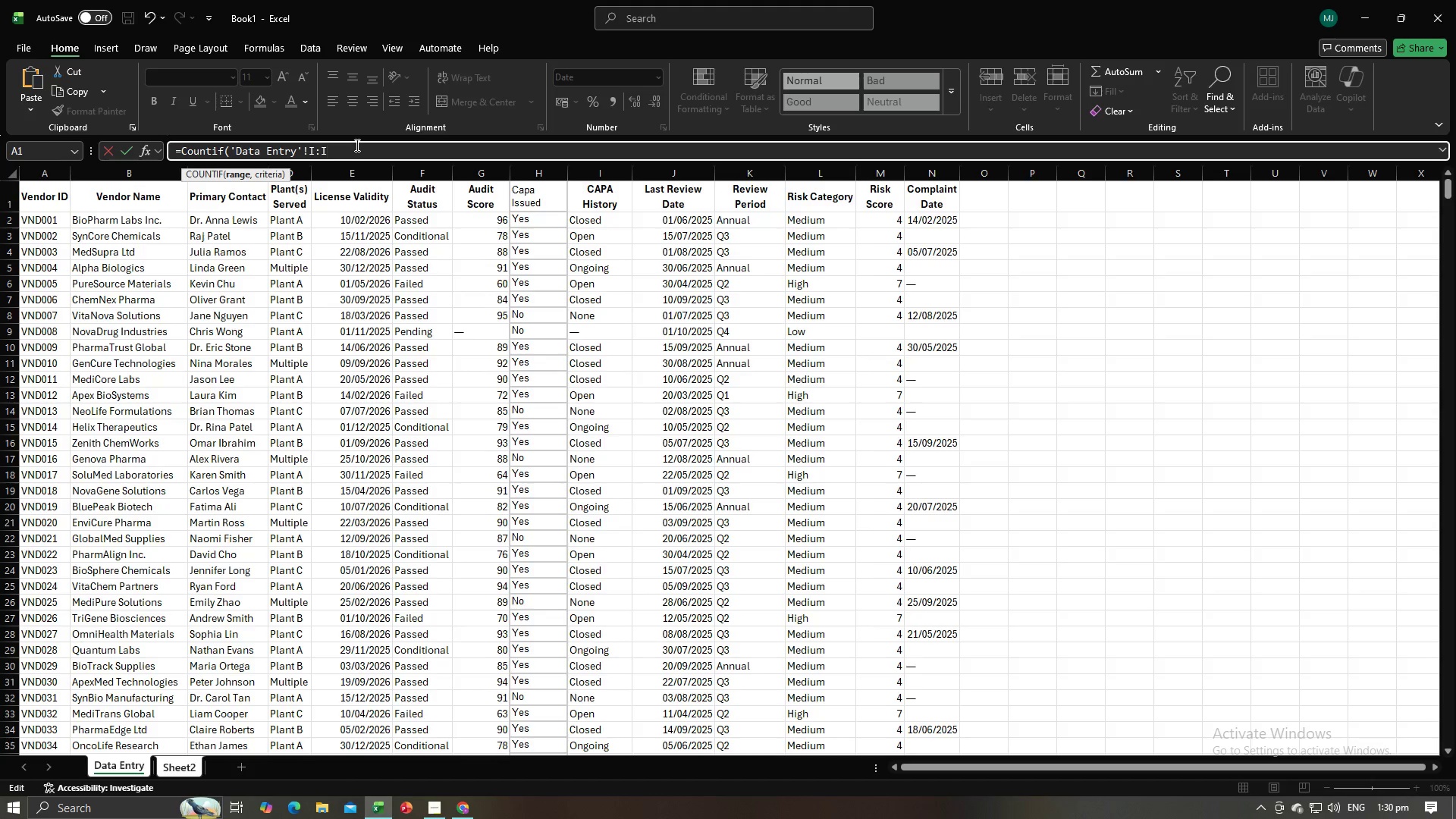 
key(Comma)
 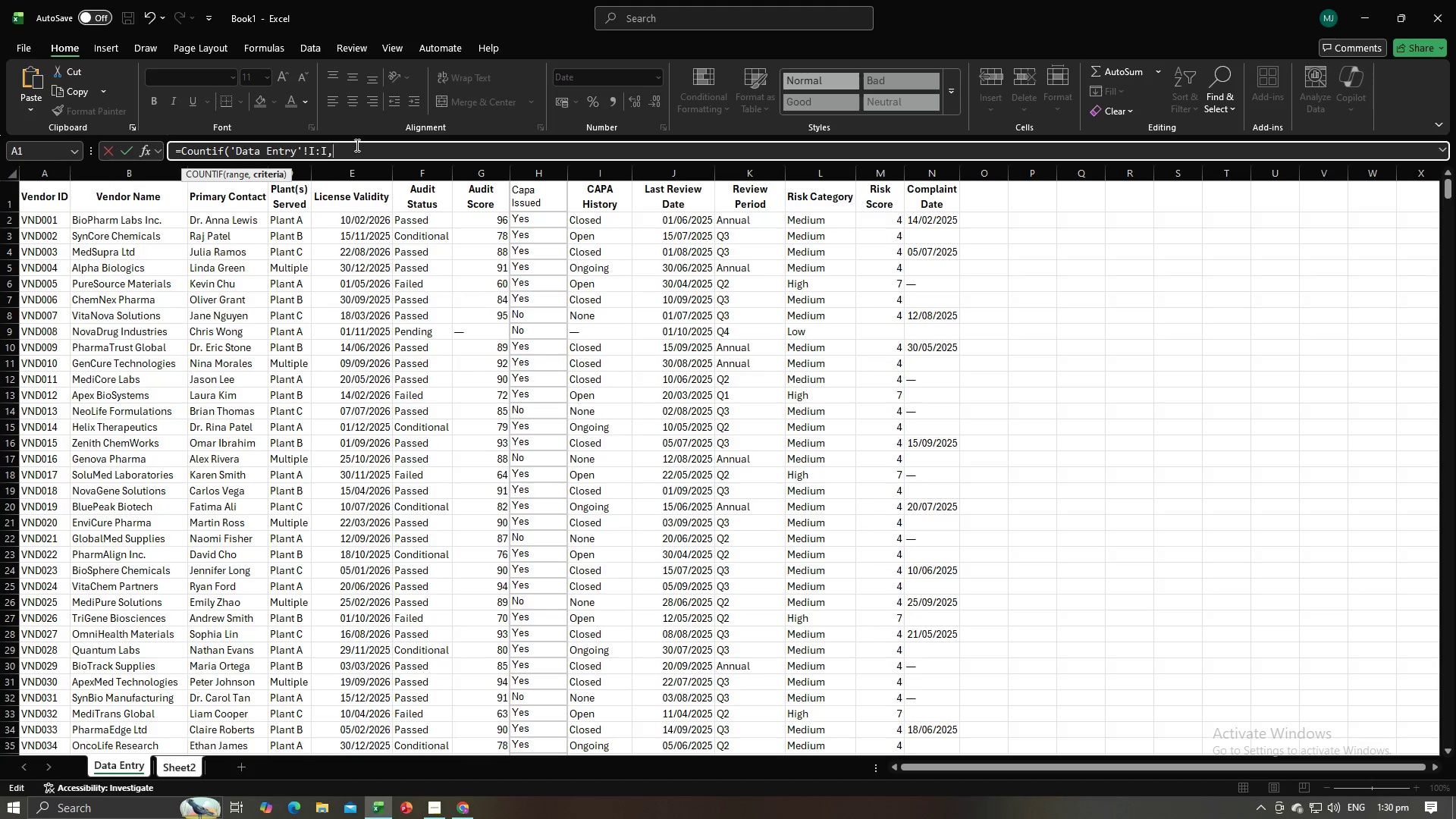 
key(Space)
 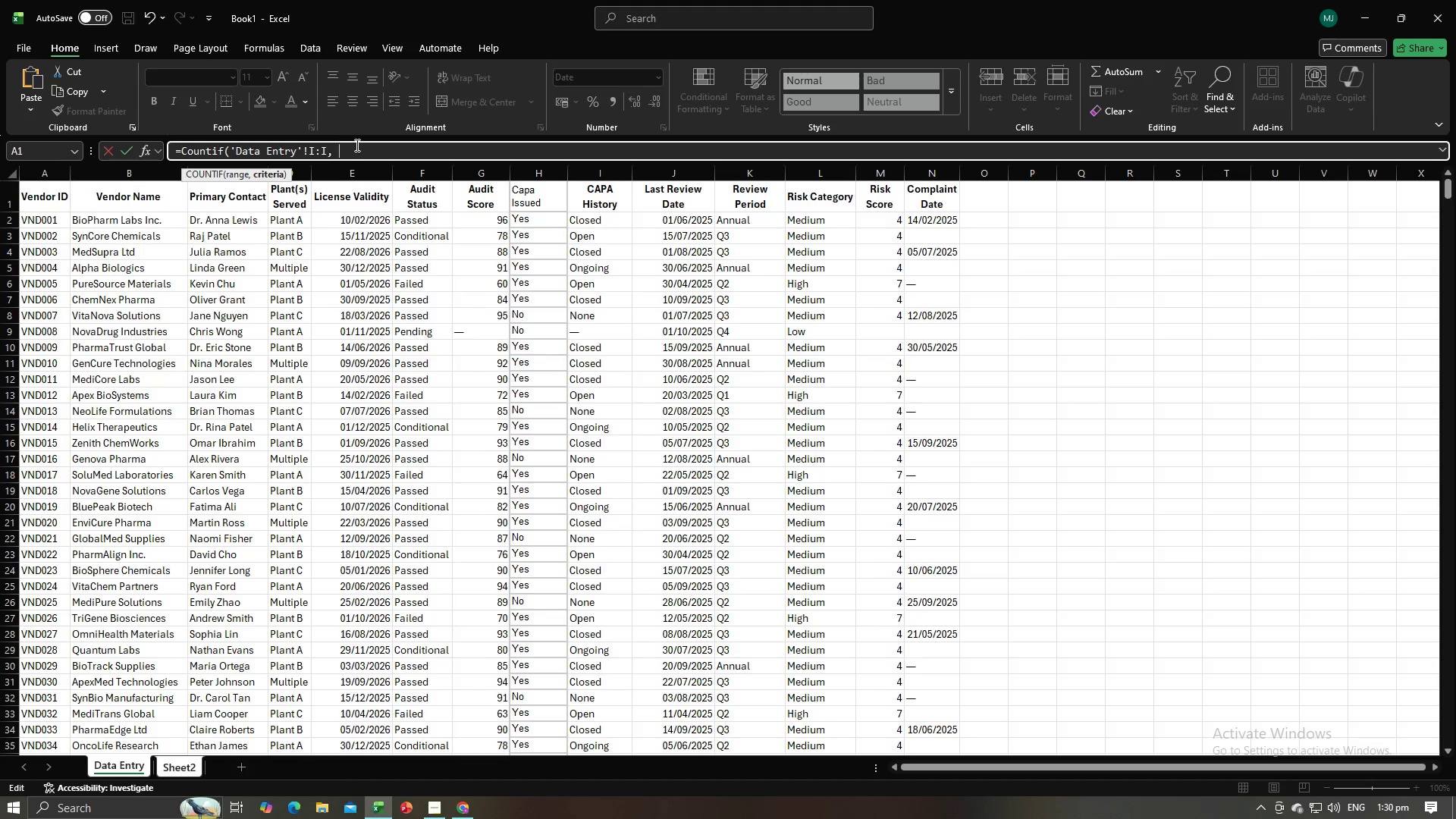 
key(Alt+AltLeft)
 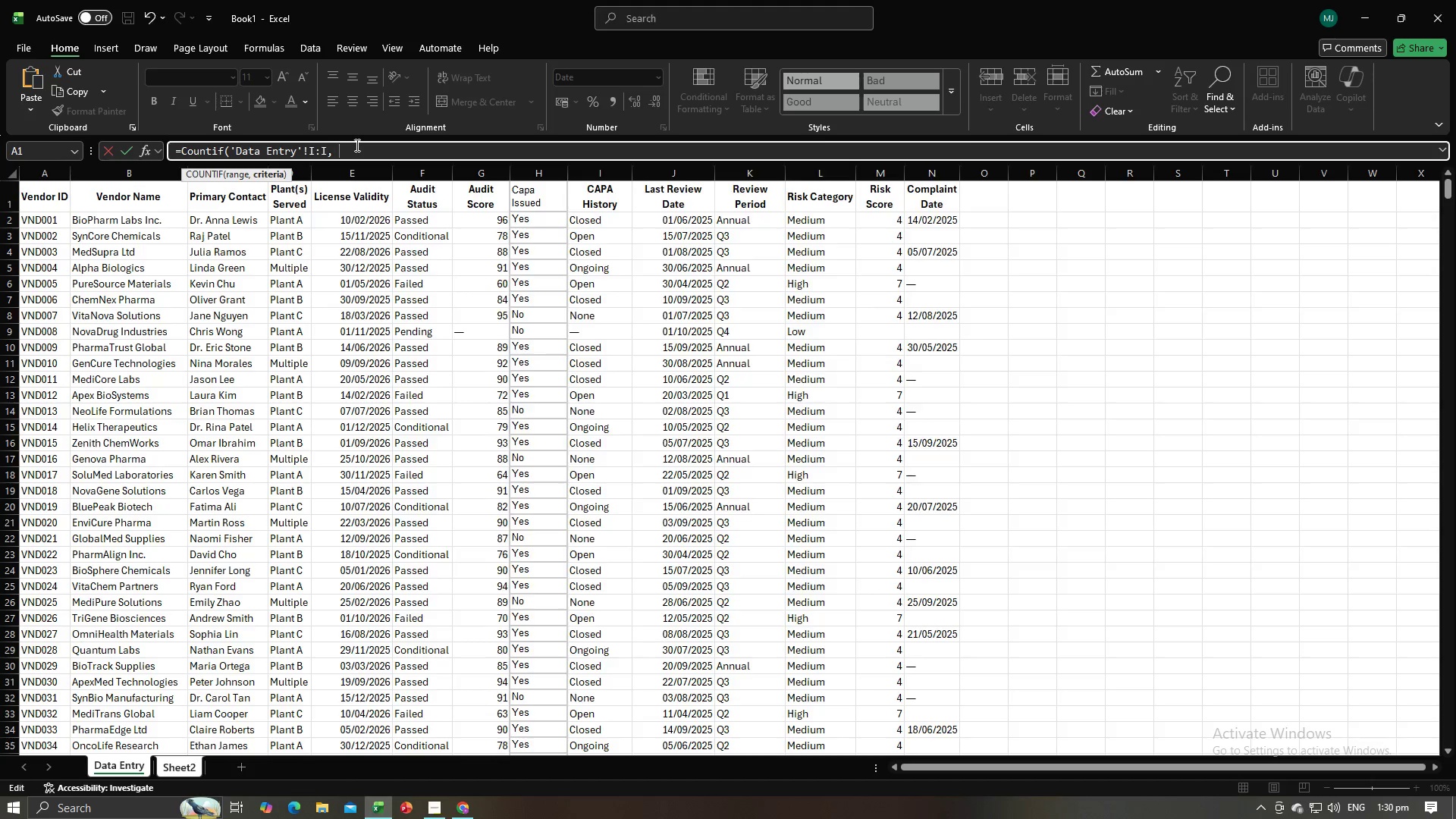 
key(Alt+Tab)